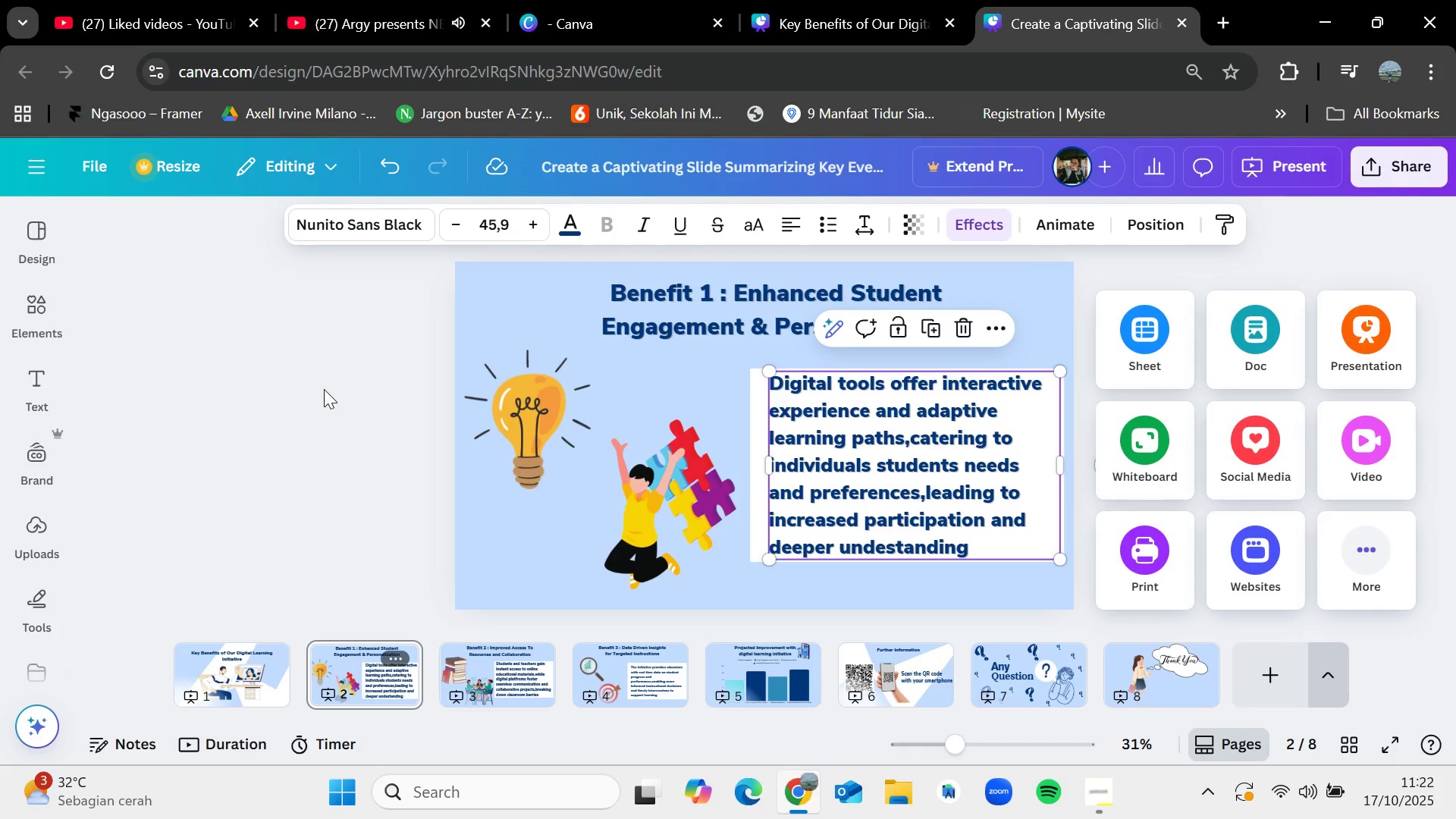 
double_click([324, 389])
 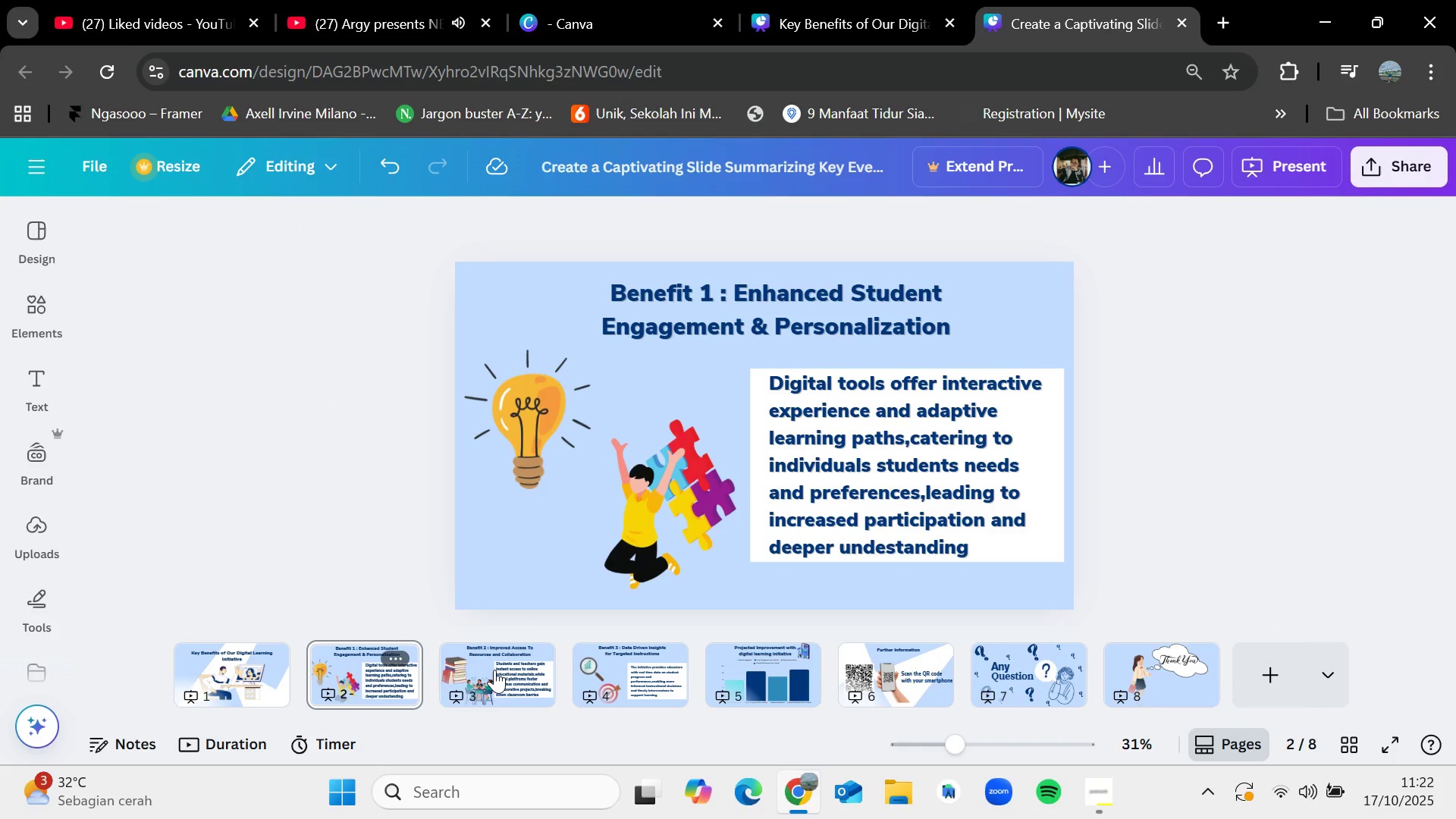 
left_click([496, 672])
 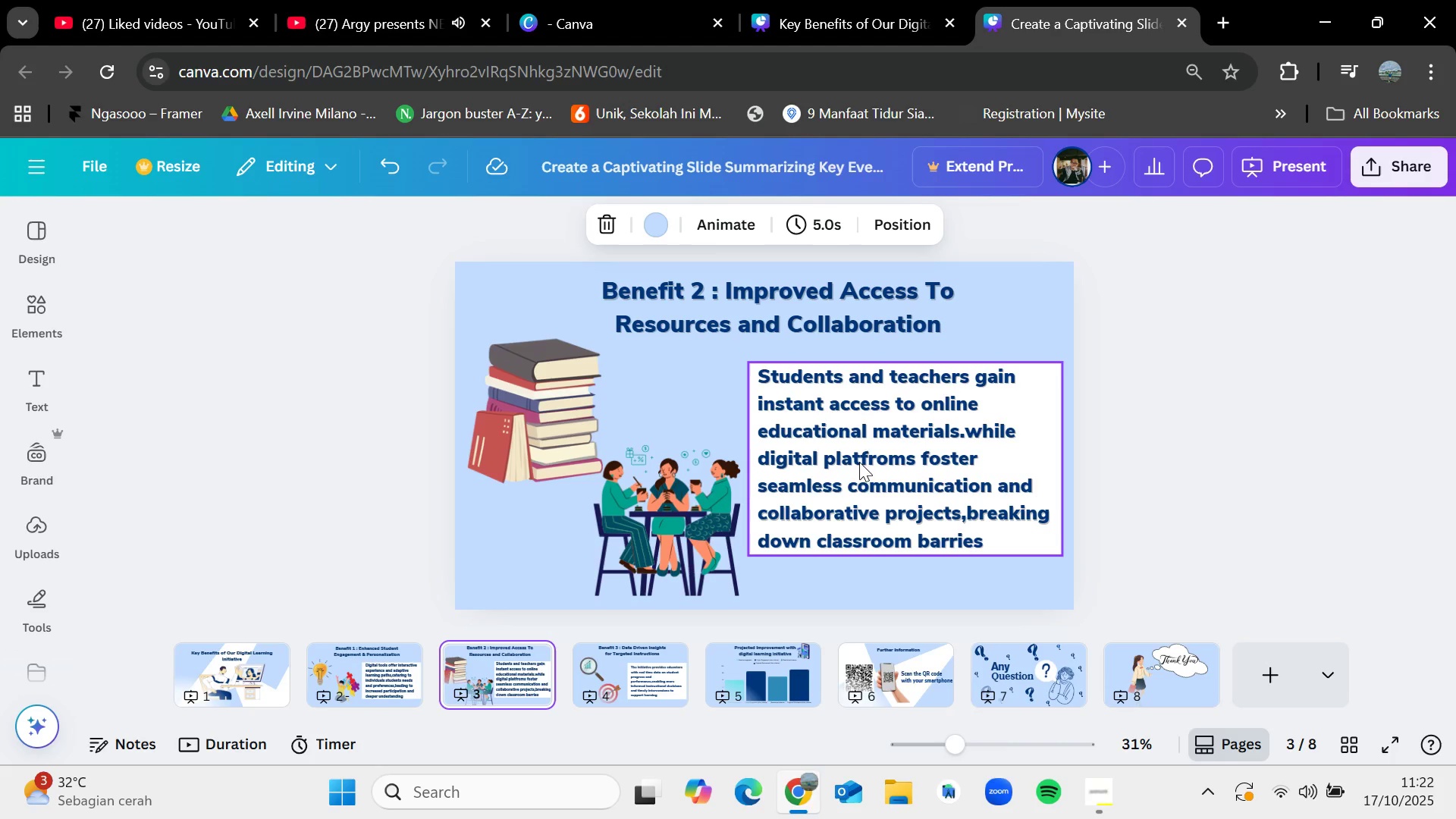 
left_click([866, 450])
 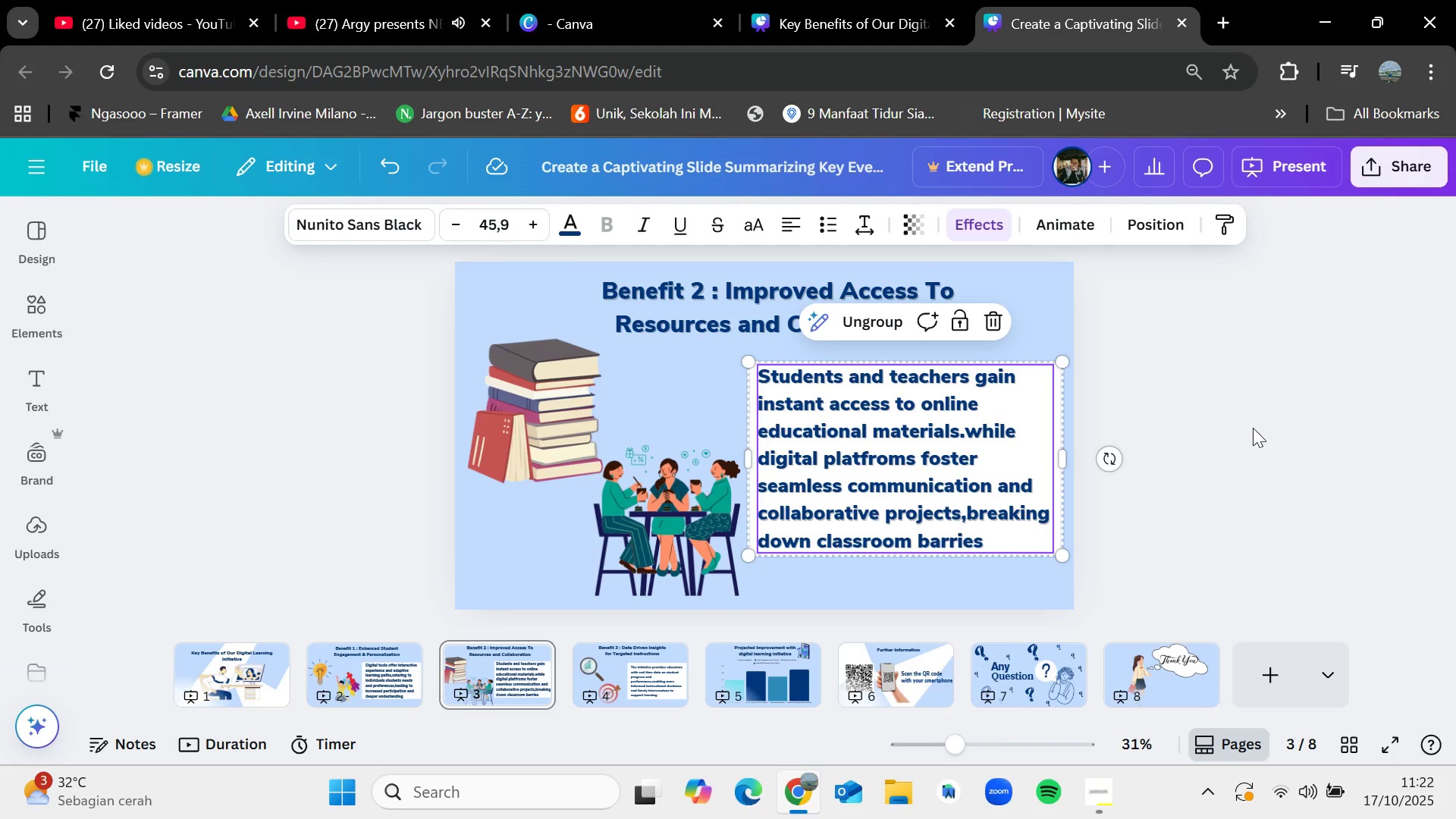 
left_click([1263, 426])
 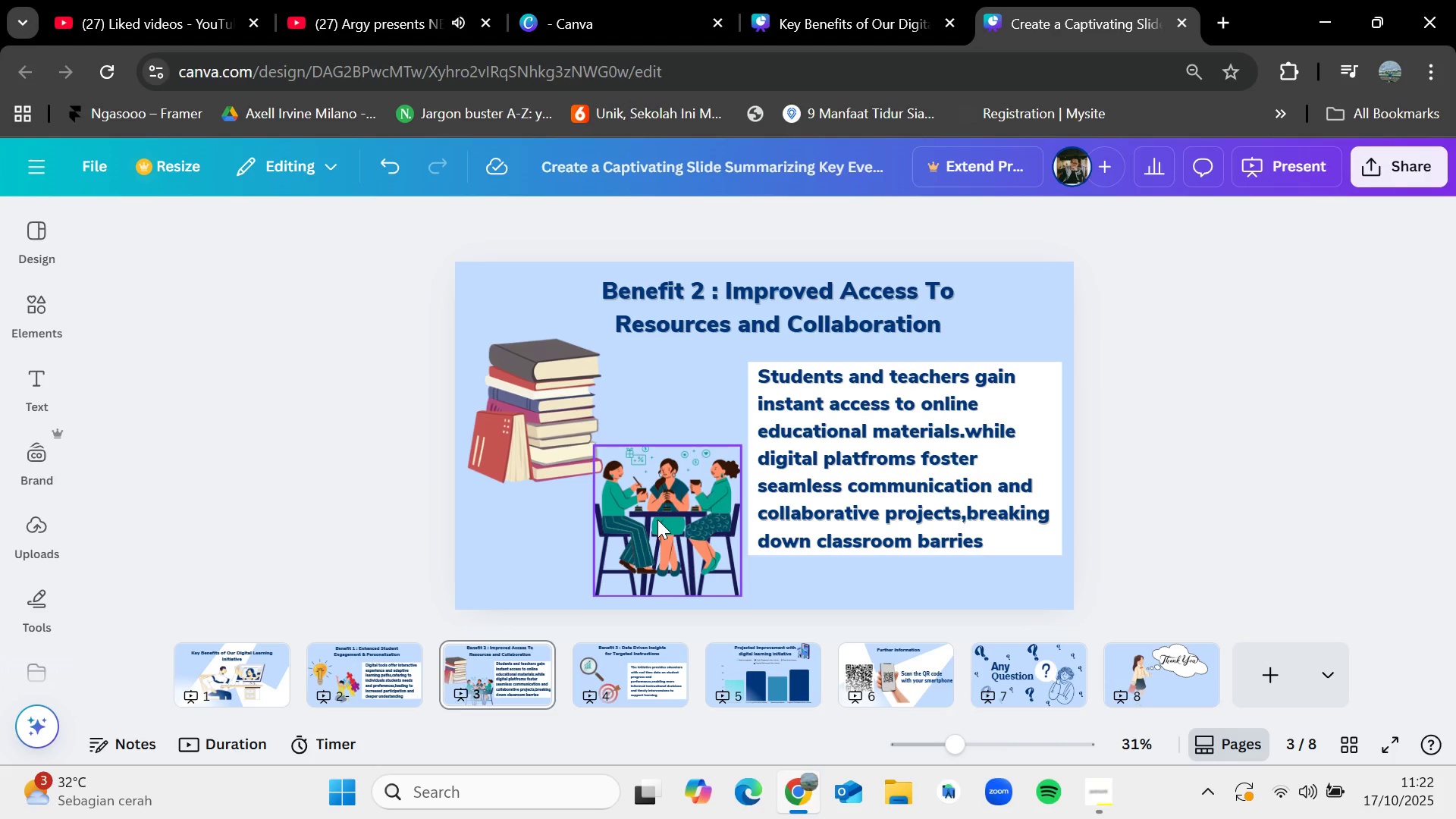 
left_click([657, 519])
 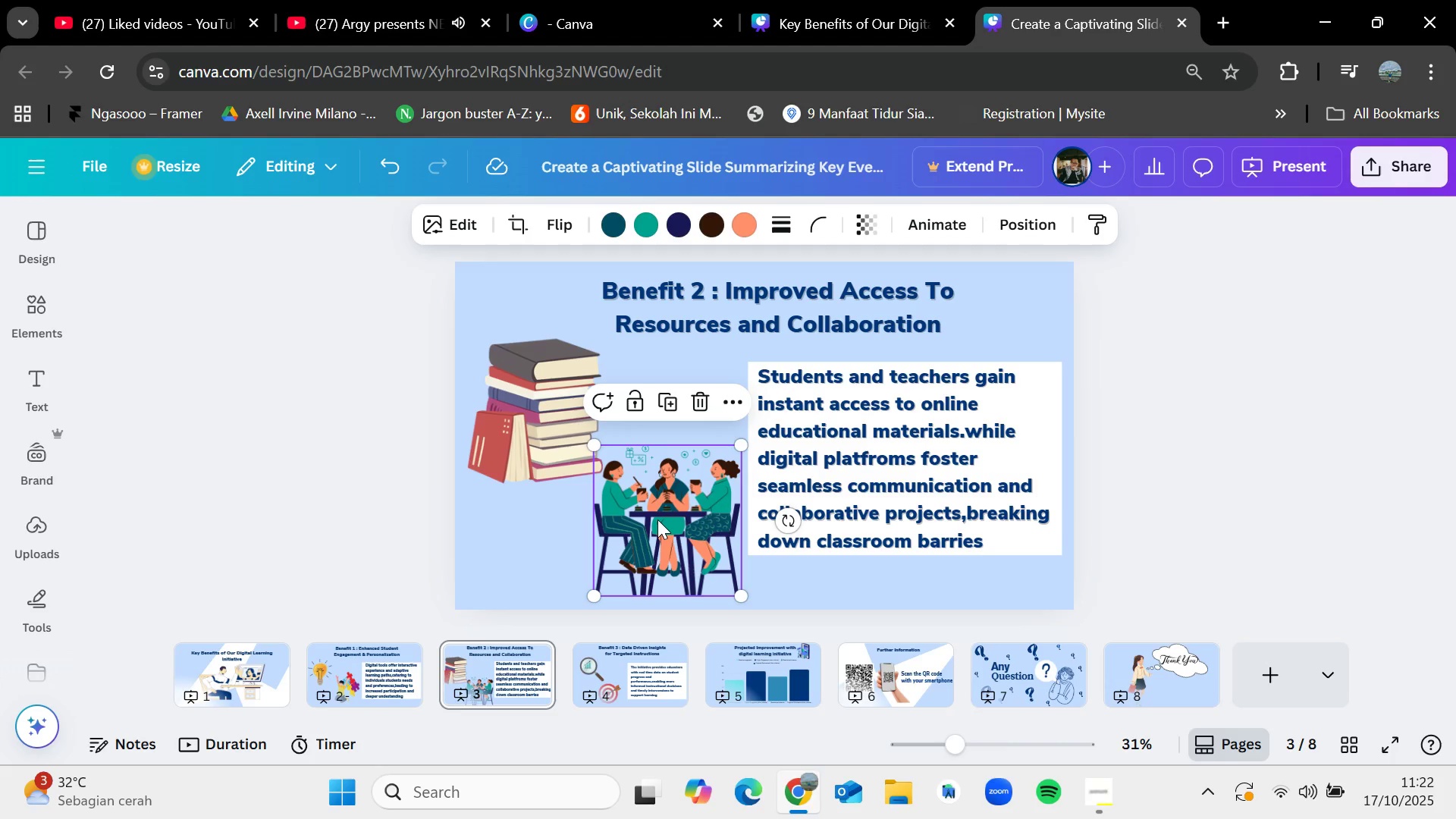 
scroll: coordinate [657, 519], scroll_direction: up, amount: 1.0
 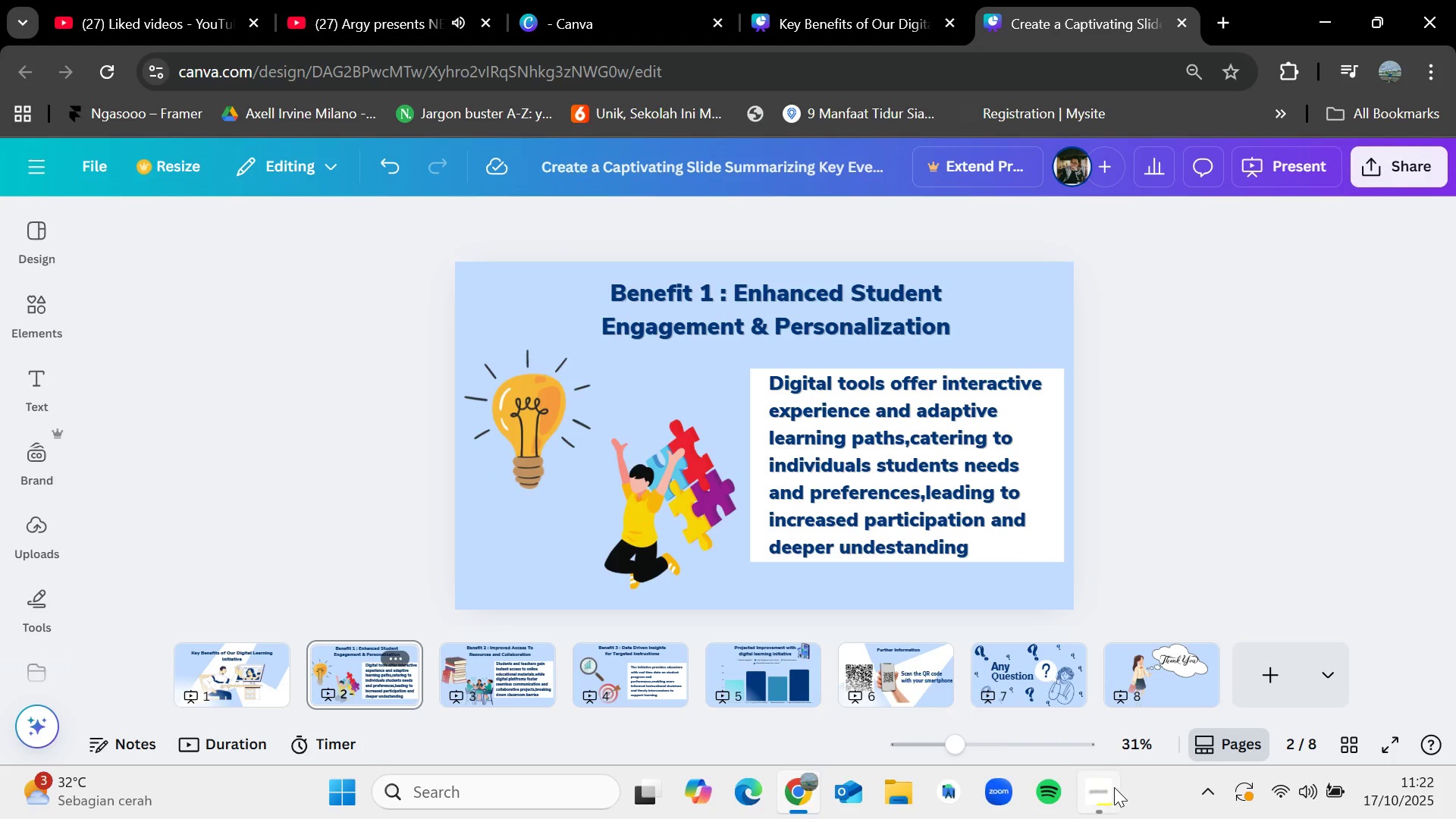 
left_click([1112, 784])